 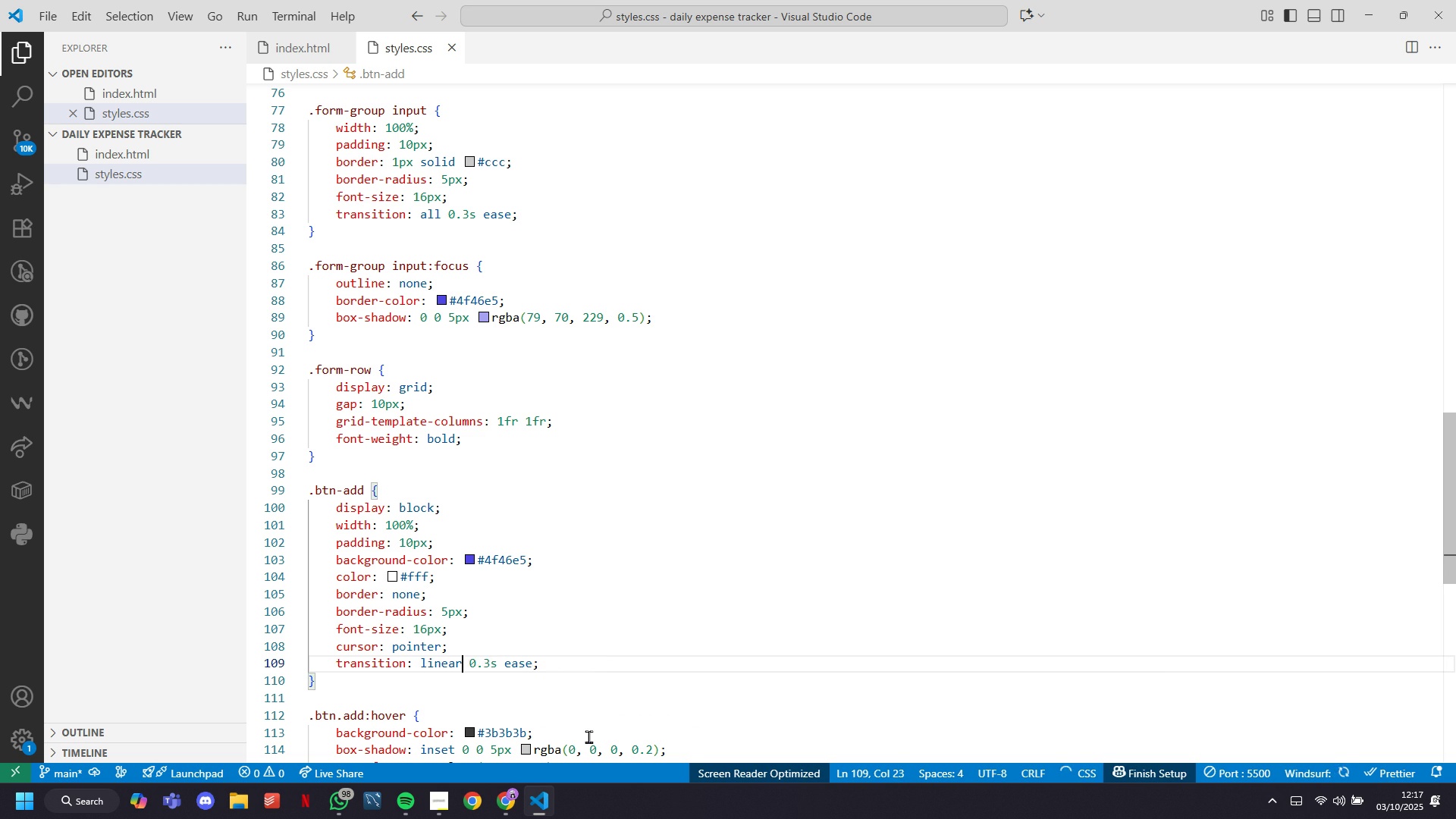 
key(Control+Z)
 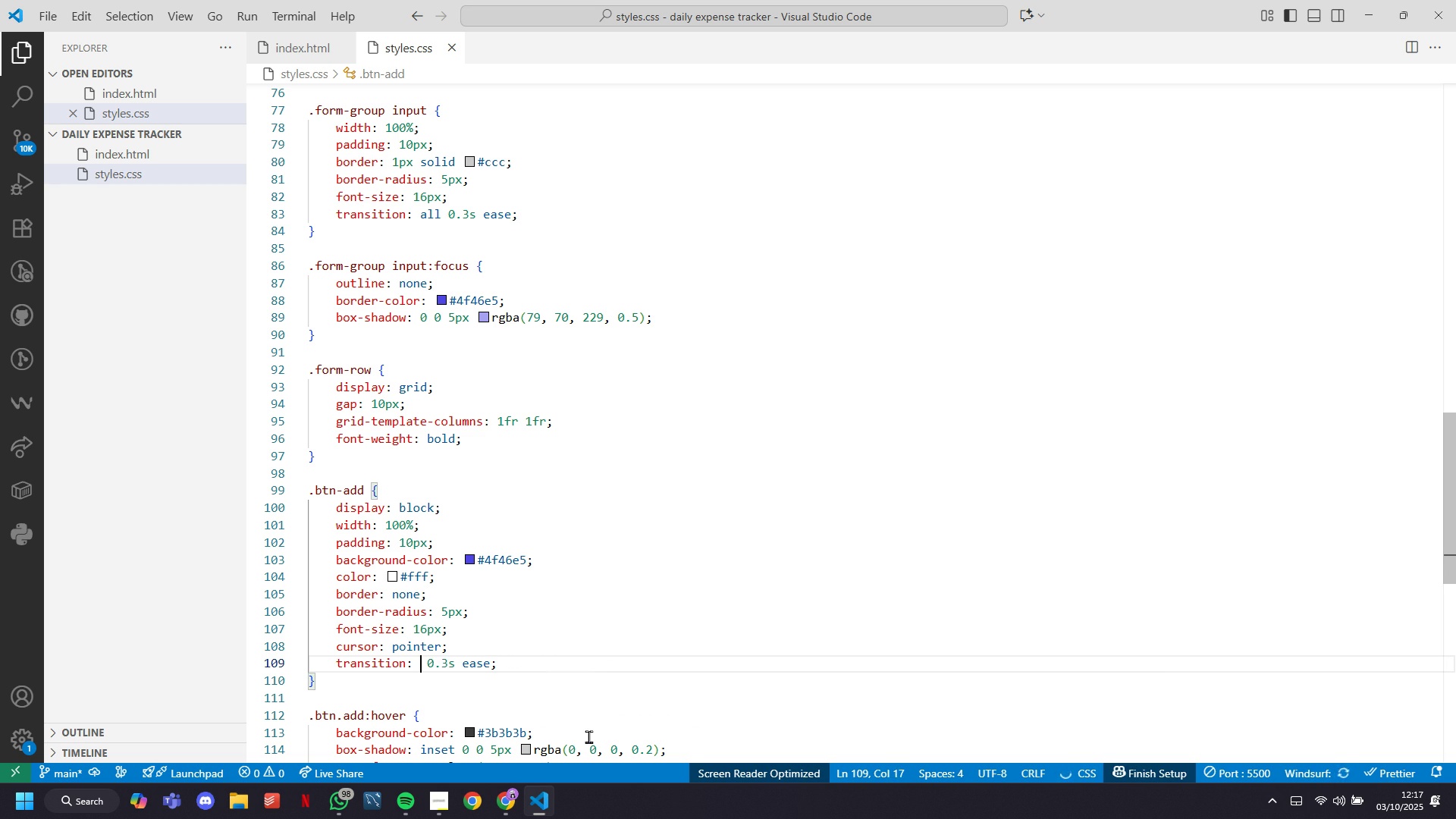 
key(Control+Z)
 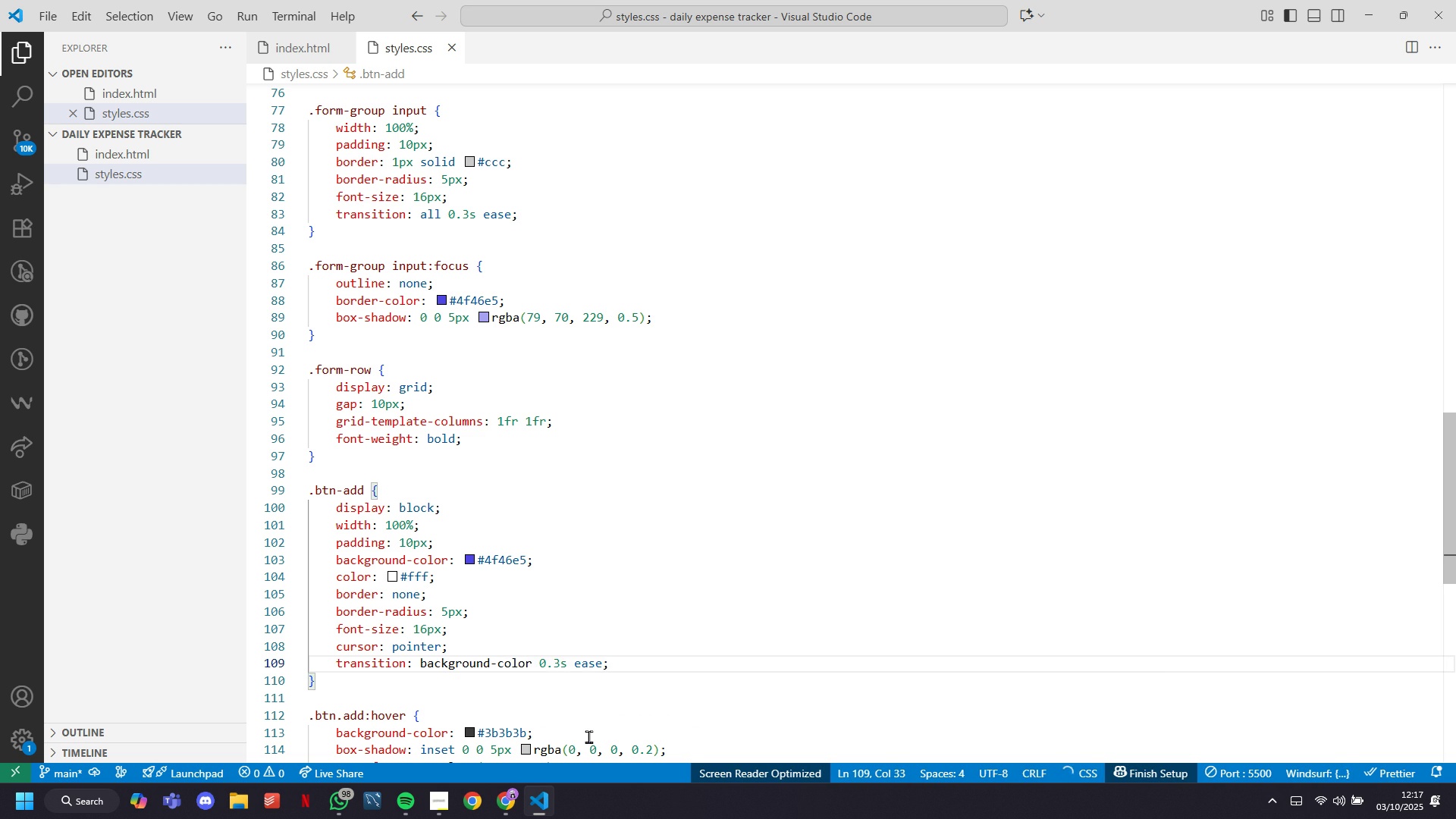 
key(Control+Z)
 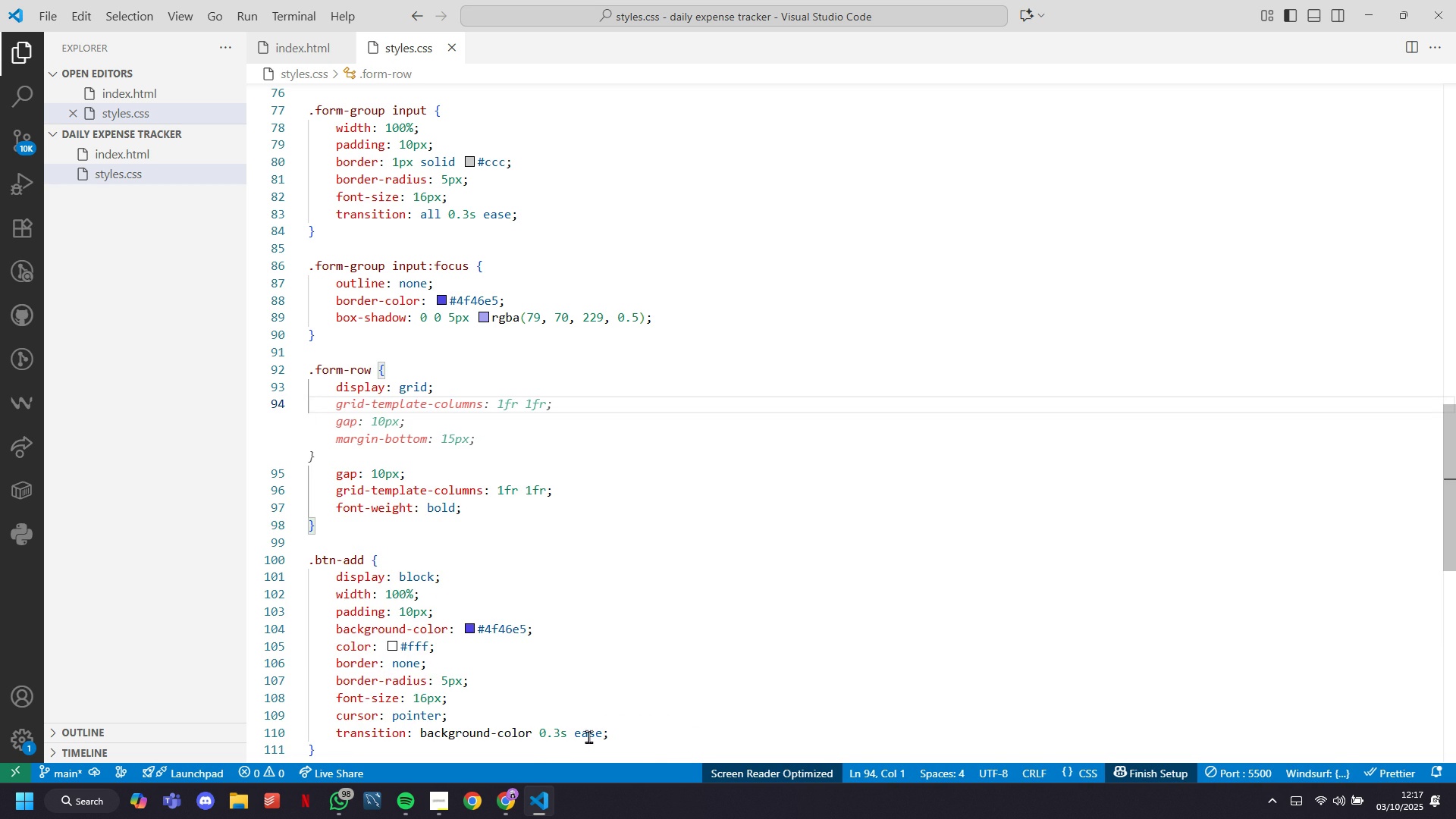 
key(Backspace)
 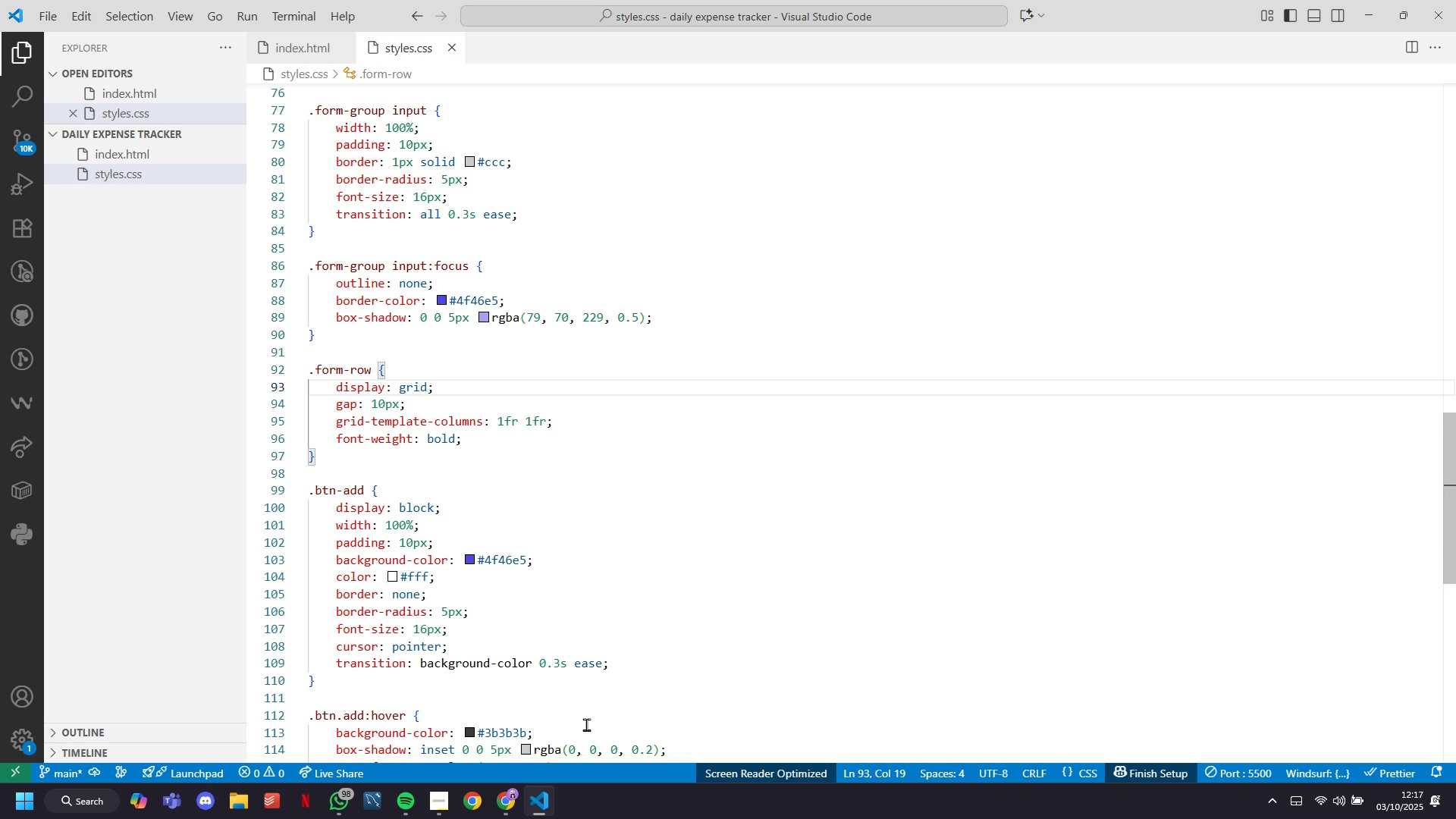 
wait(7.72)
 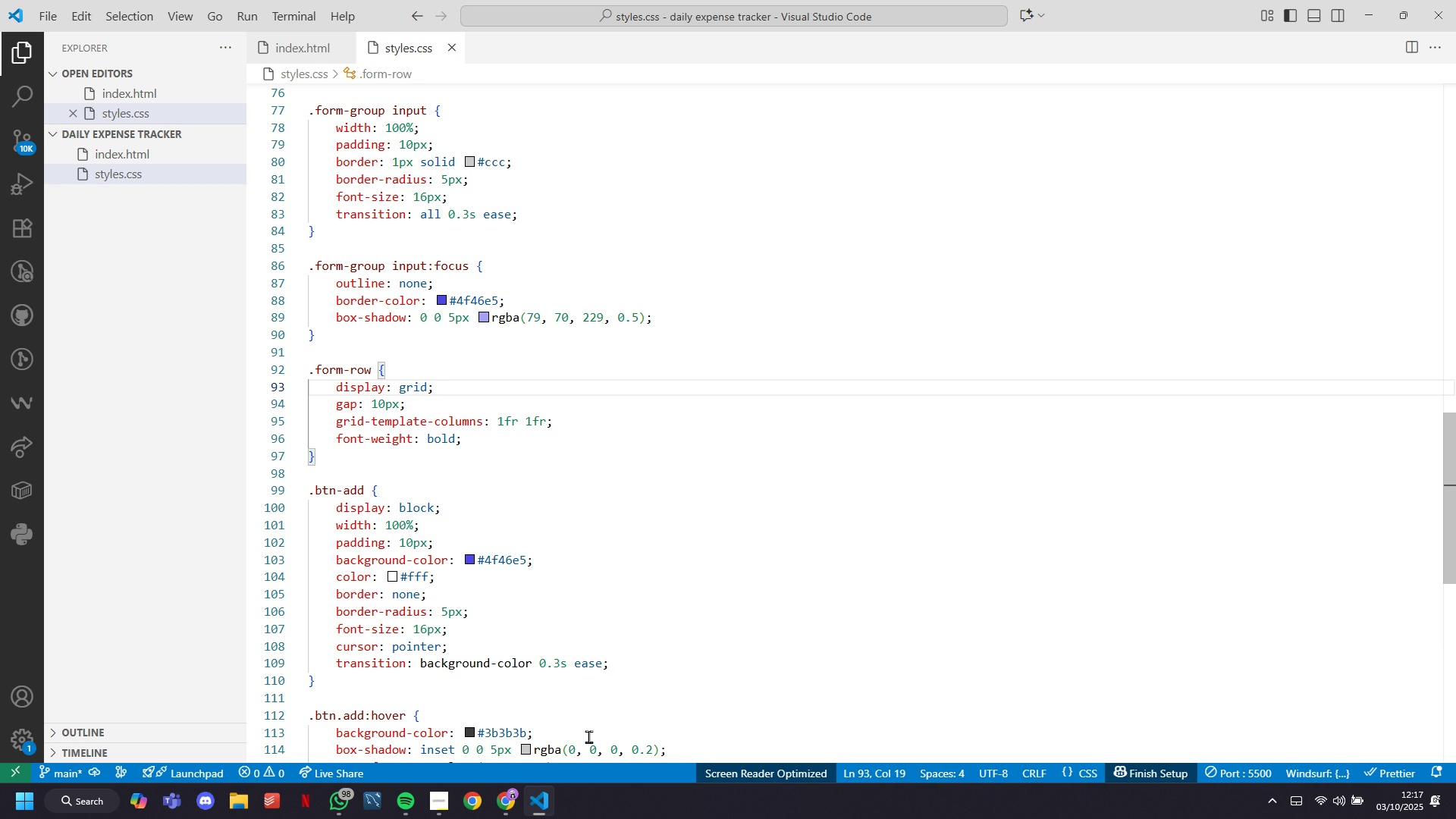 
left_click([608, 668])